 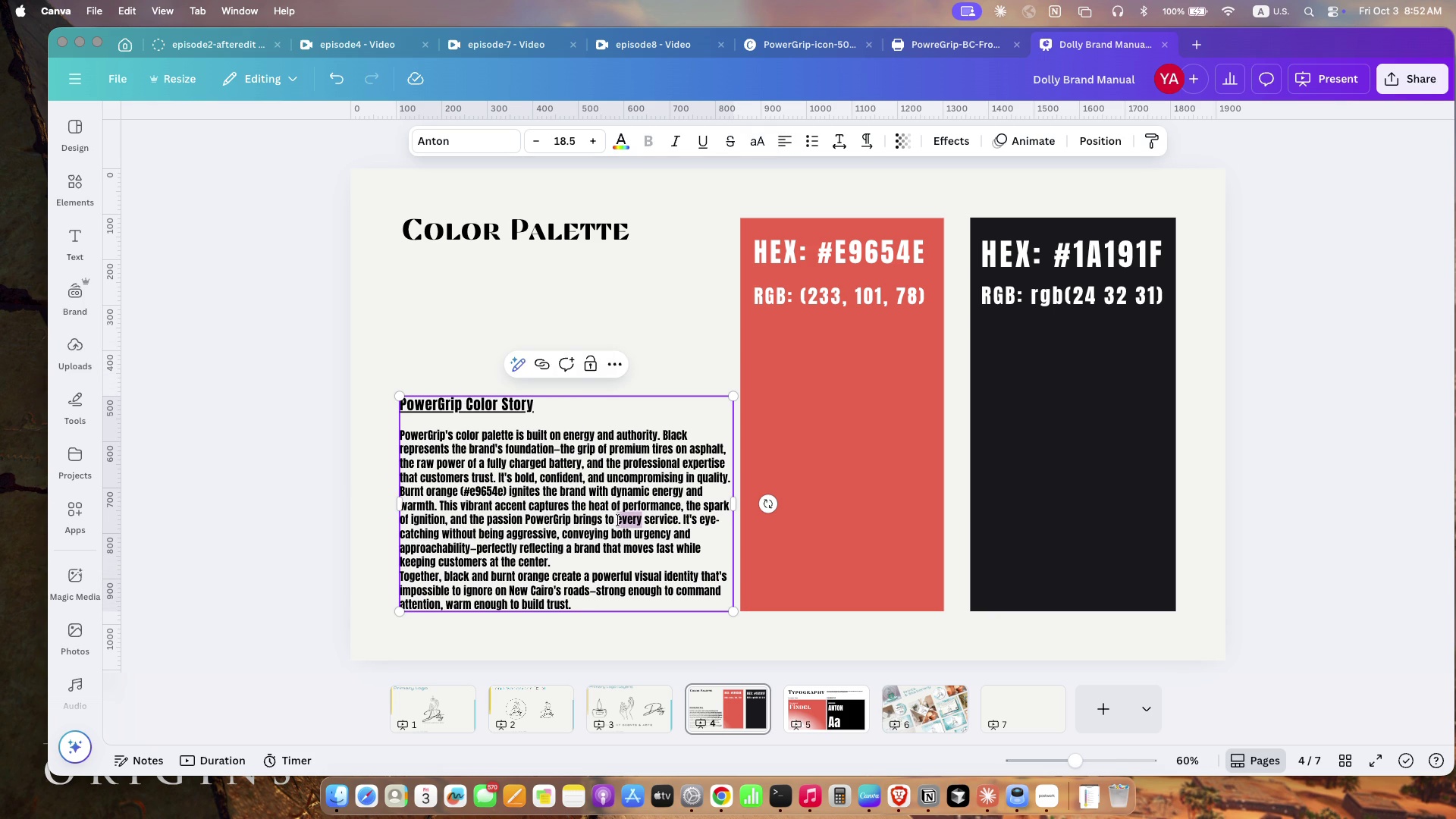 
left_click([614, 516])
 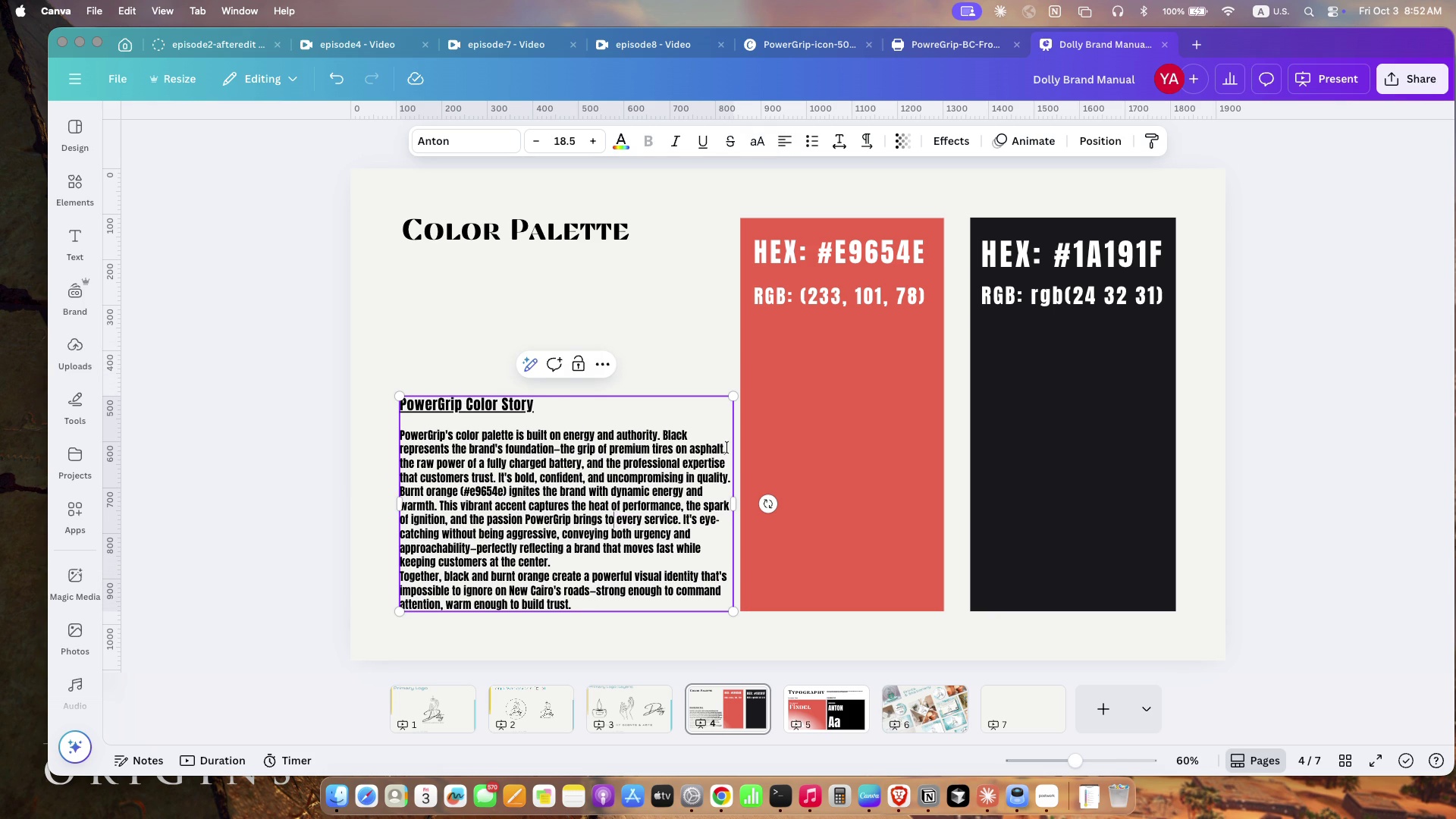 
left_click([714, 437])
 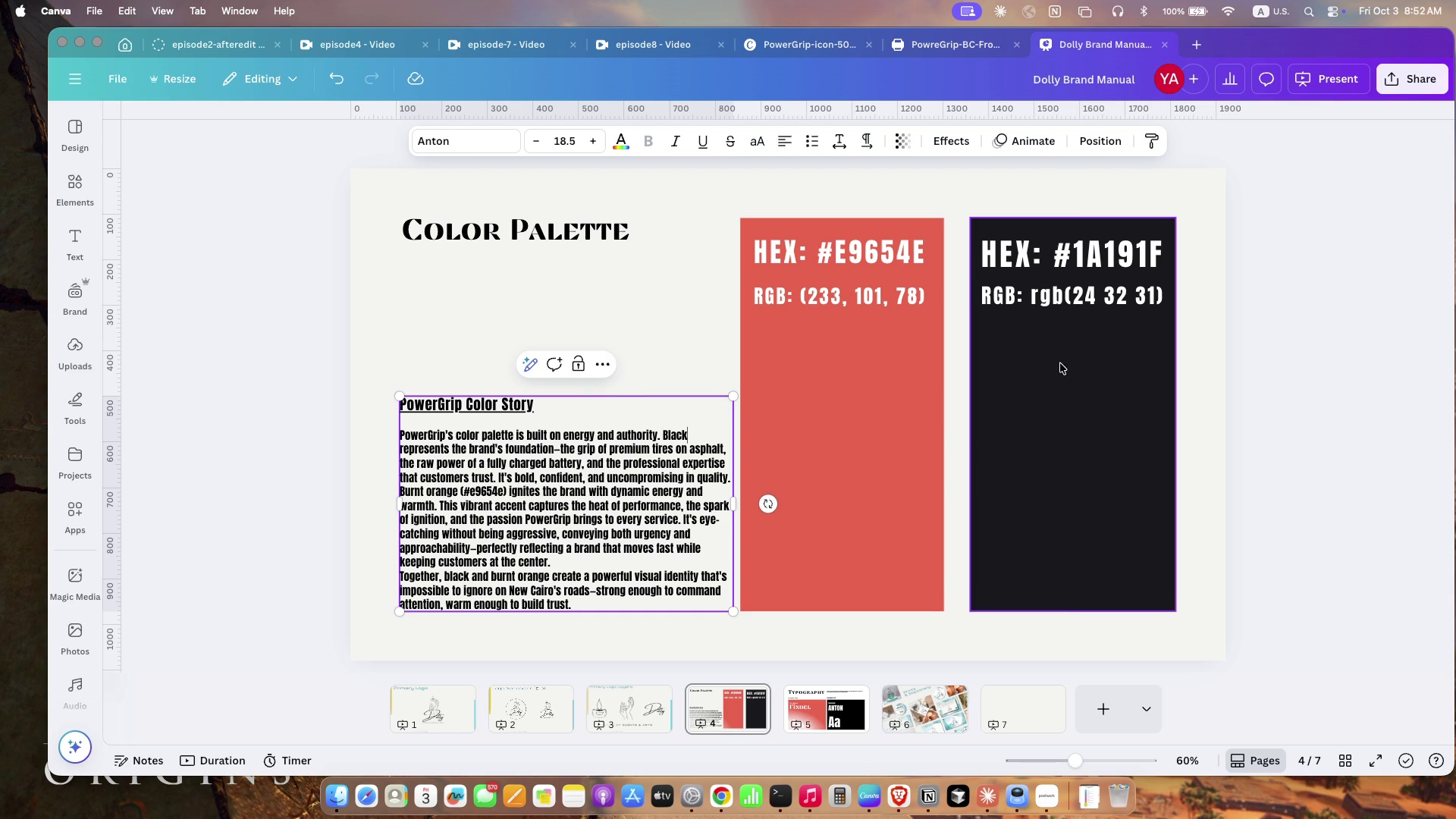 
left_click([1029, 434])
 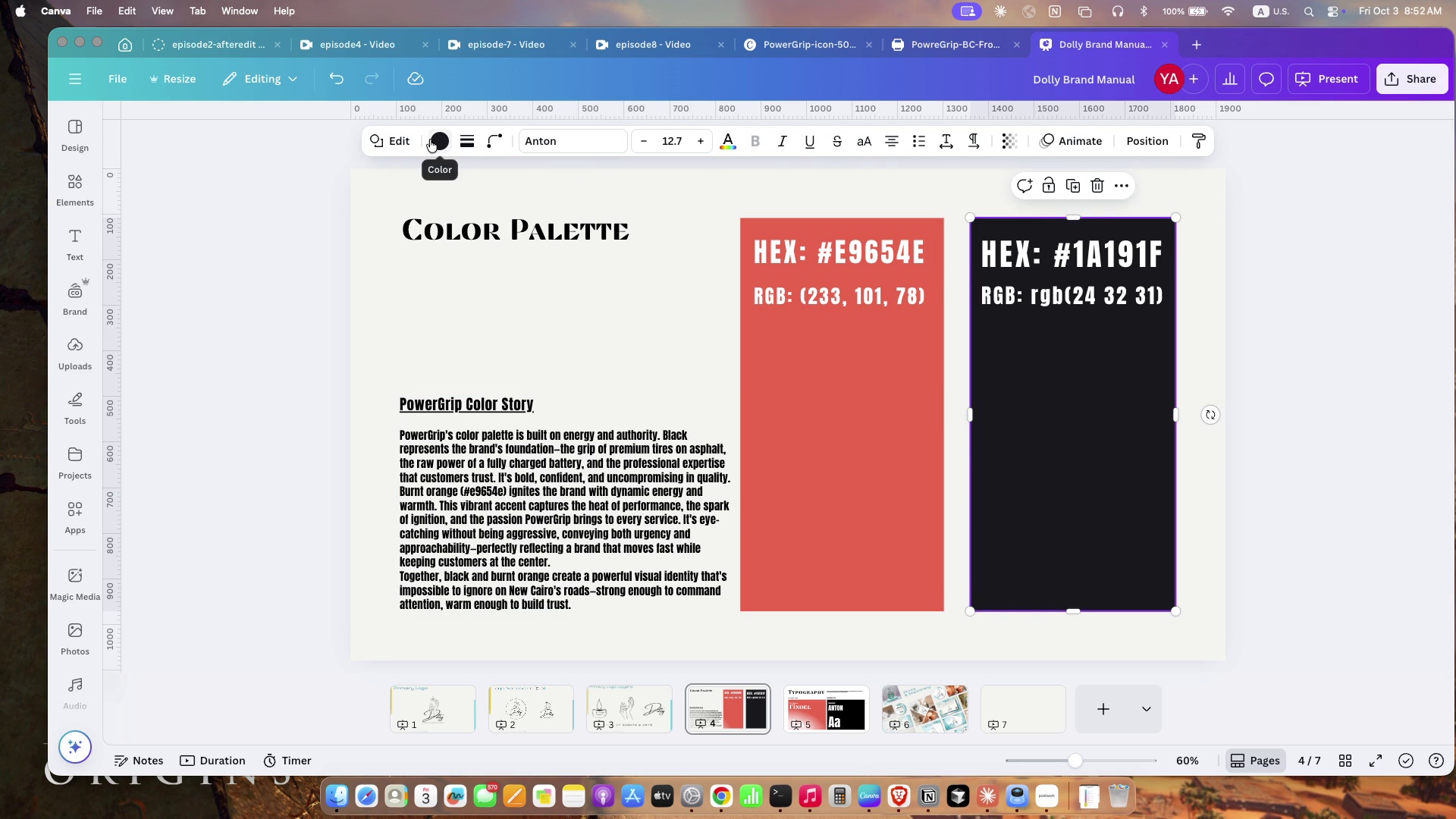 
left_click([435, 141])
 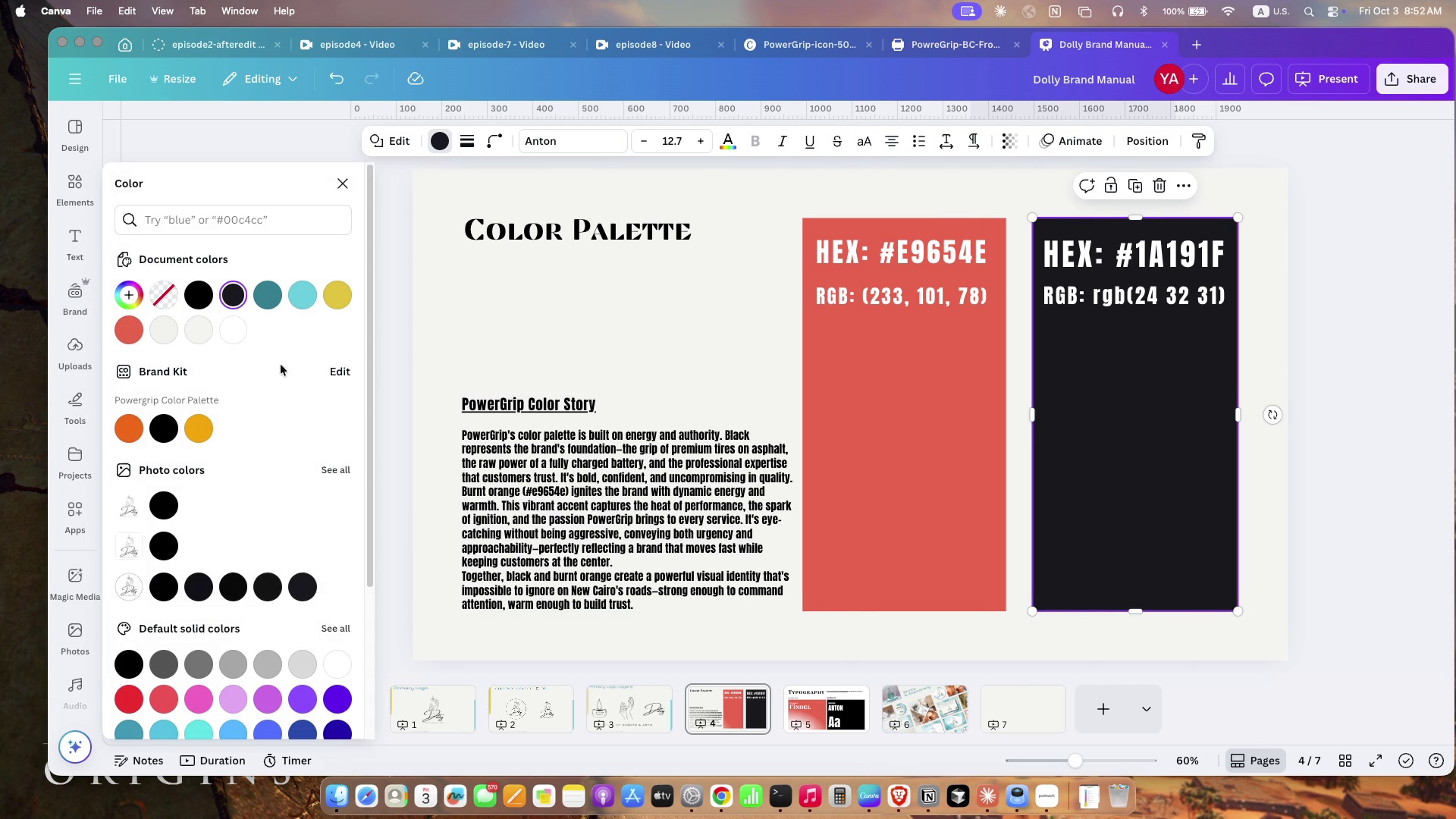 
mouse_move([251, 312])
 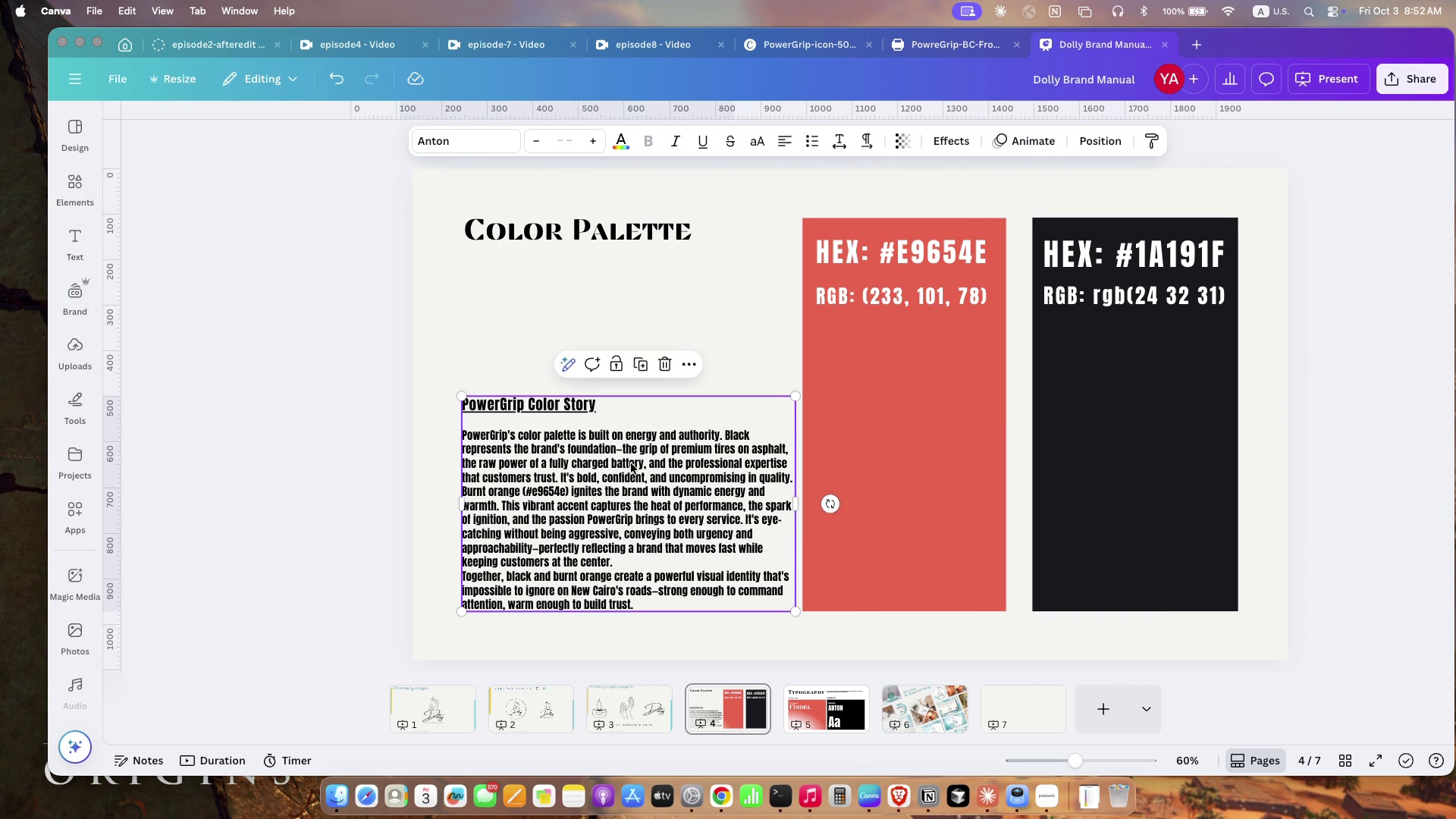 
double_click([631, 463])